 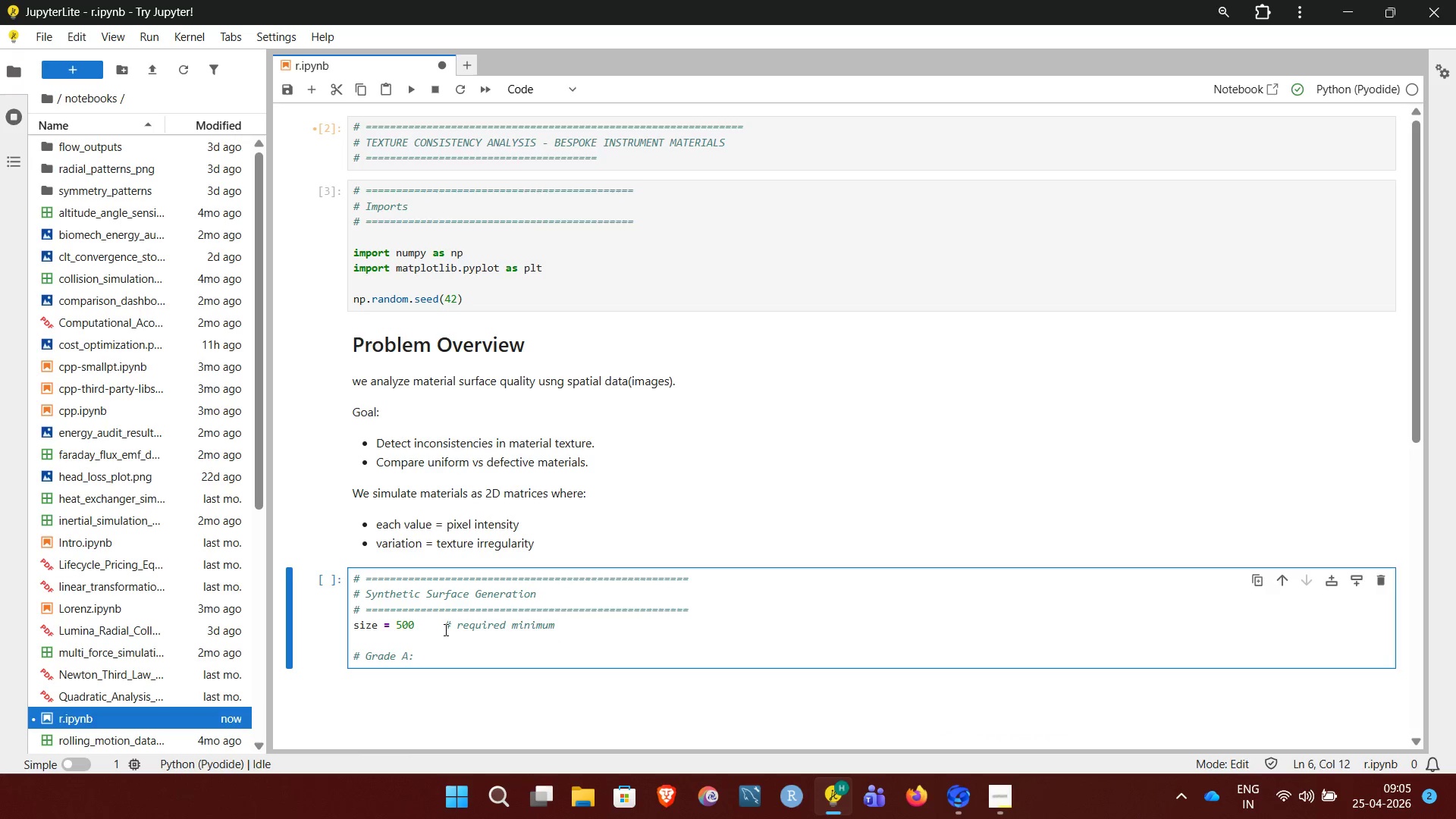 
hold_key(key=ShiftRight, duration=0.39)
 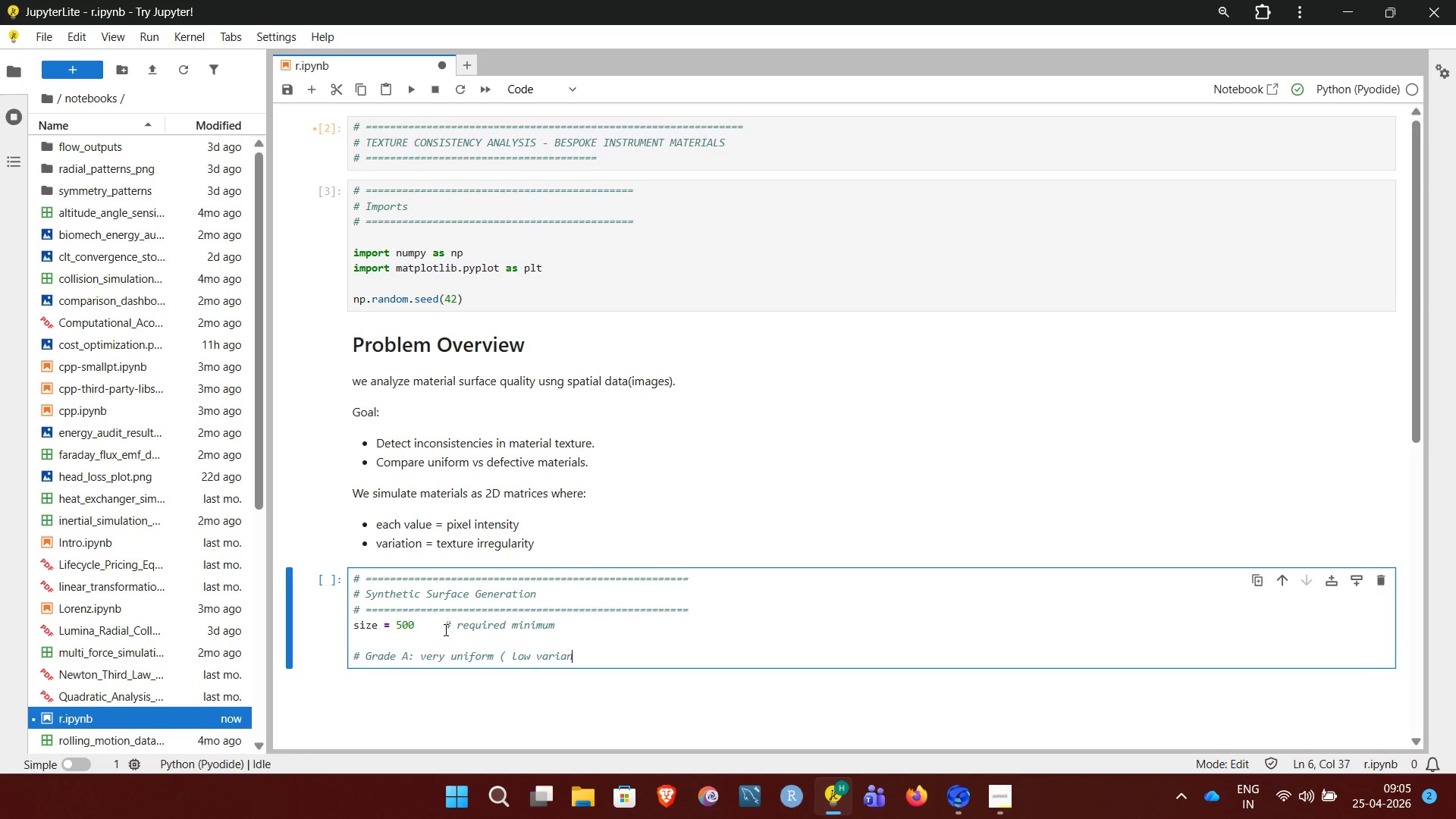 
hold_key(key=ShiftRight, duration=0.38)
 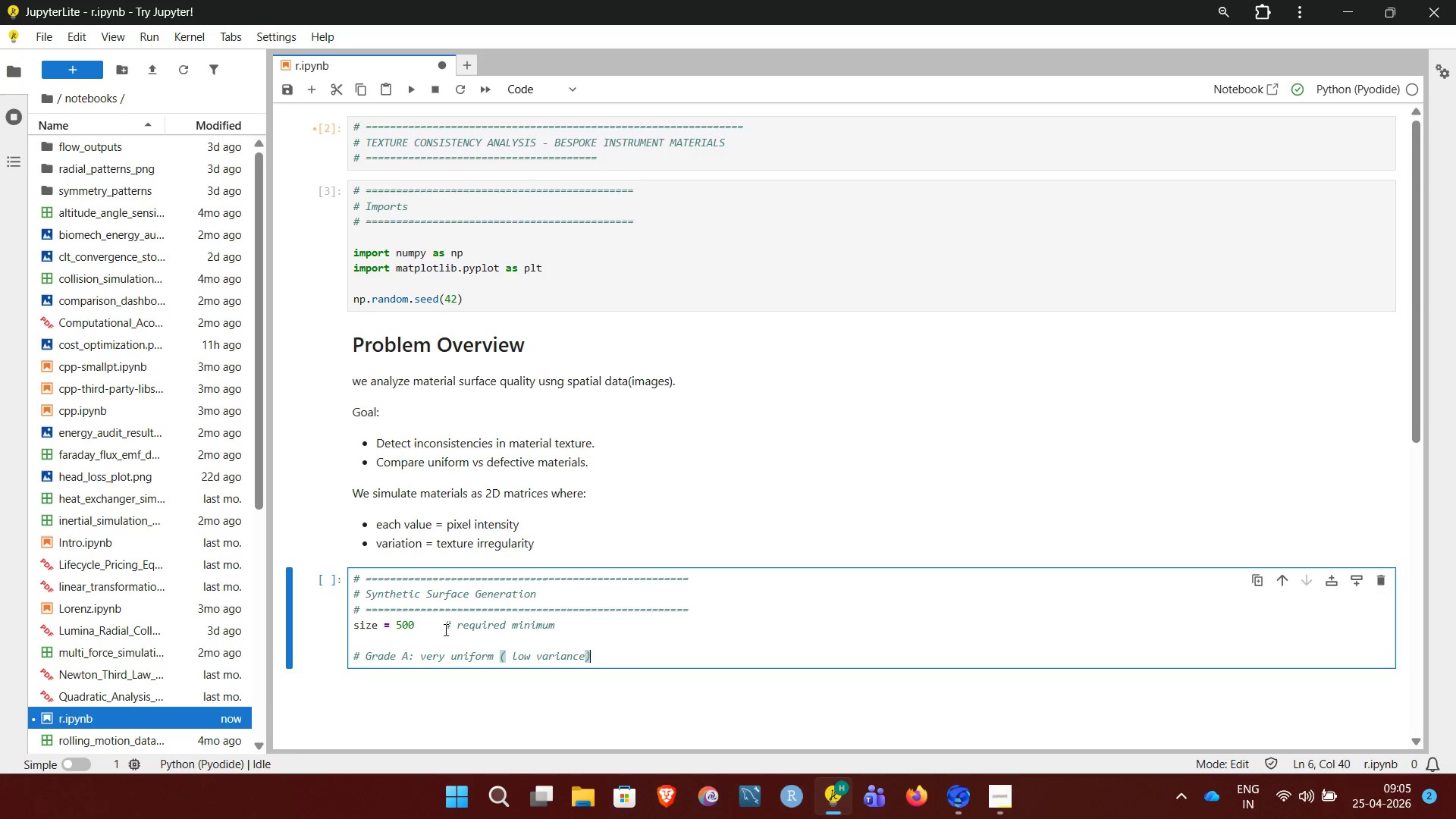 
key(Enter)
 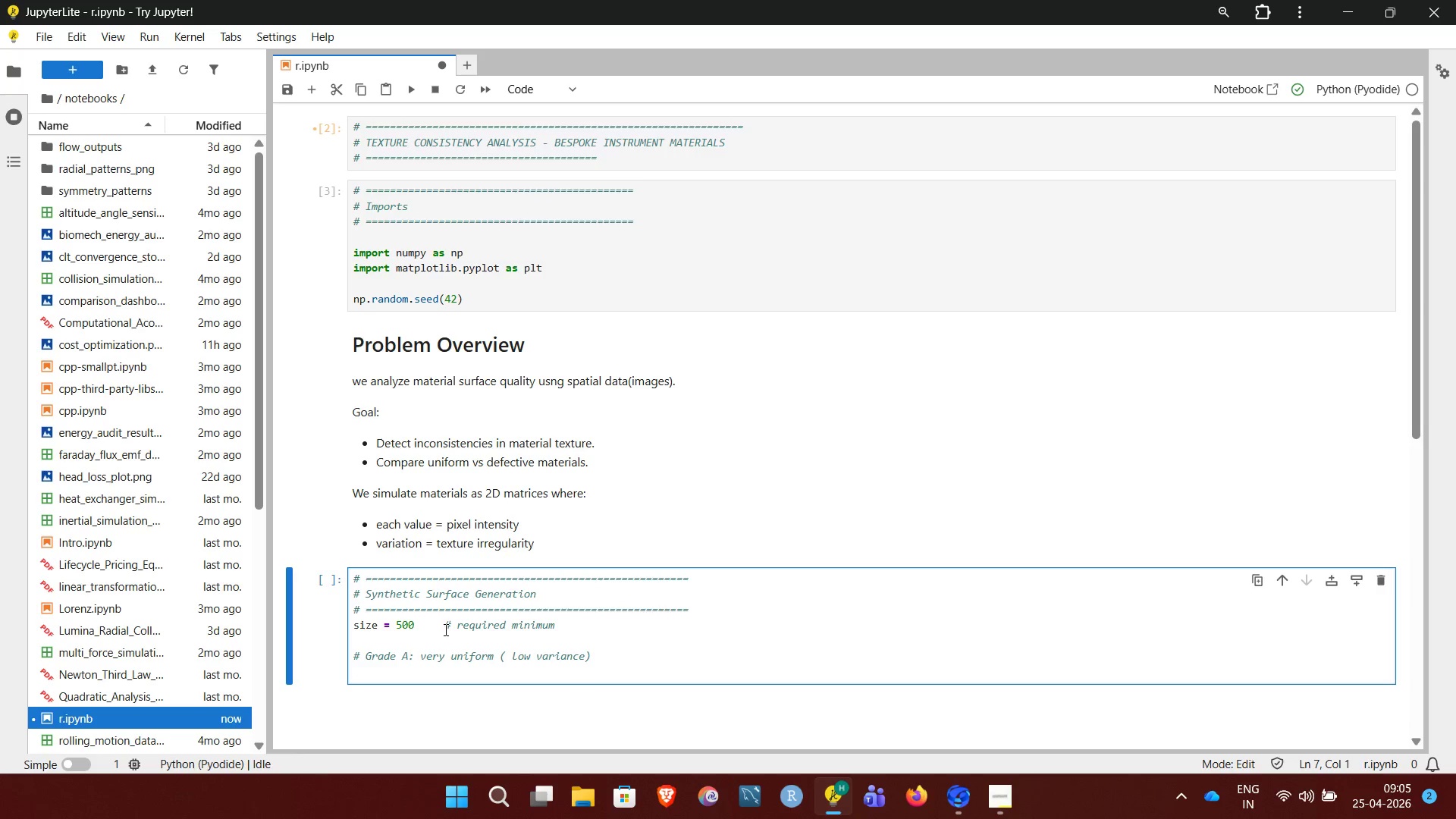 
type(grade_A = np.random.normal(loc=128, scale=5, size=(size, size))    # small std deviation -> smooth surface)
 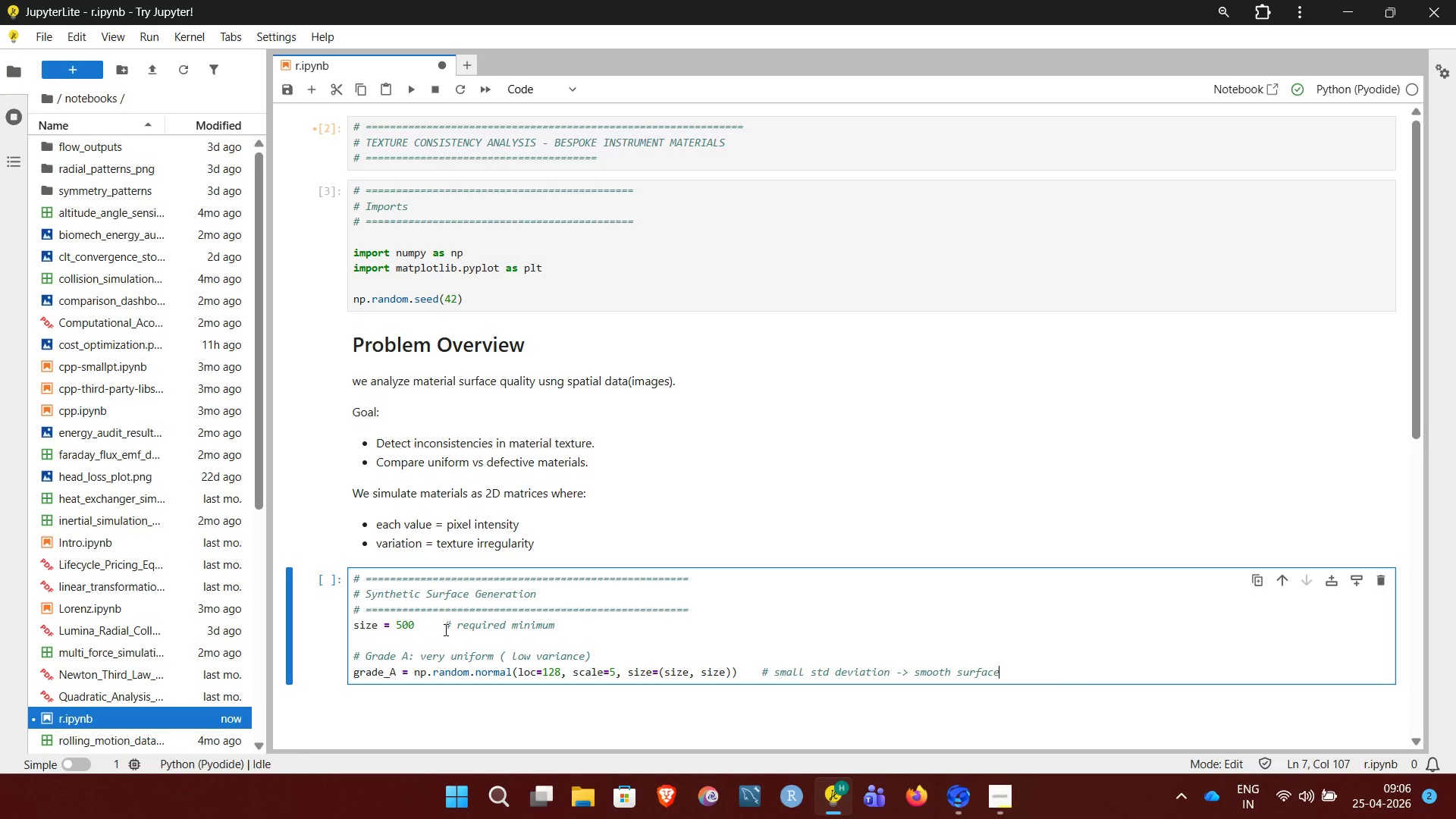 
wait(8.61)
 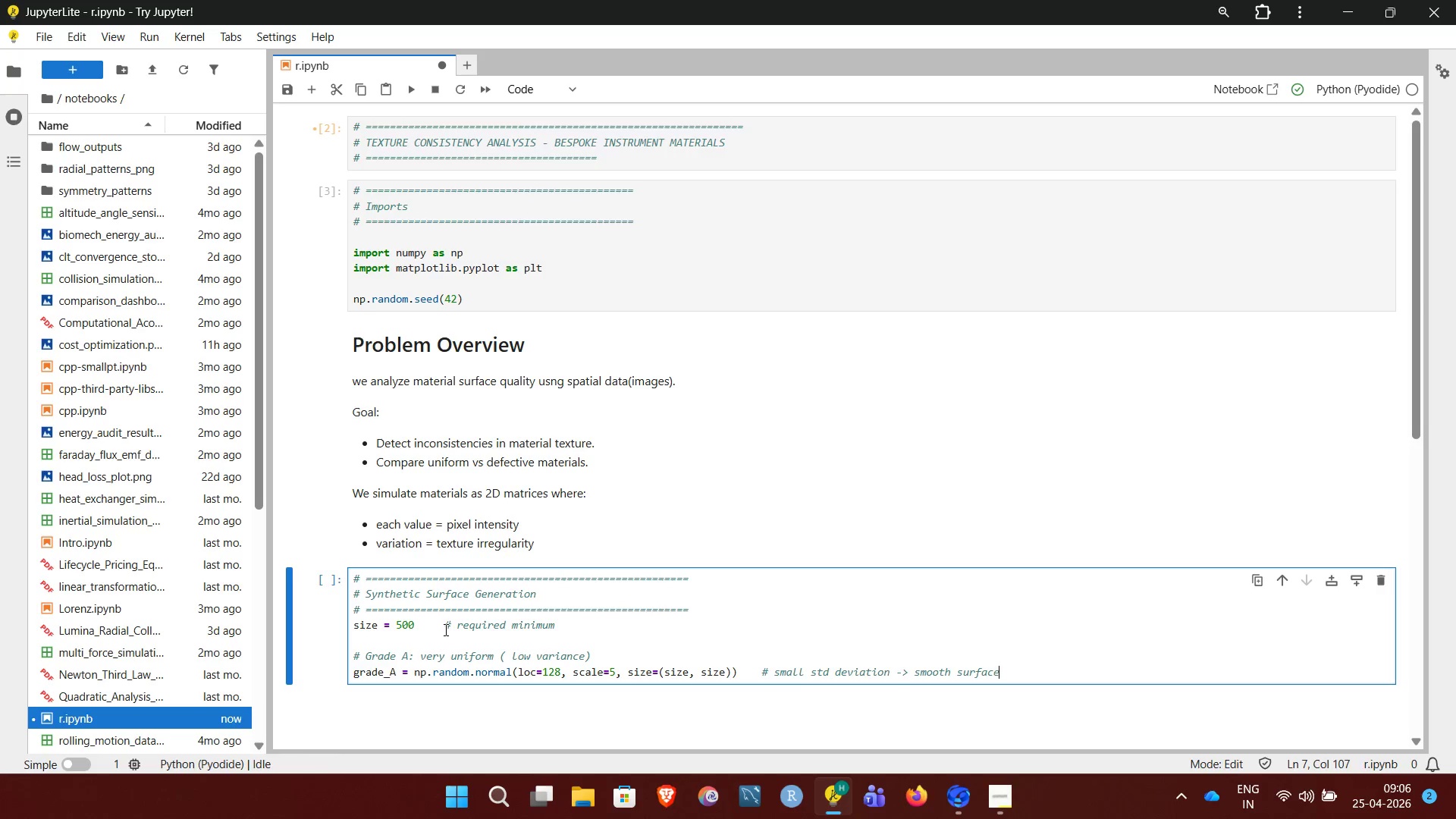 
key(Enter)
 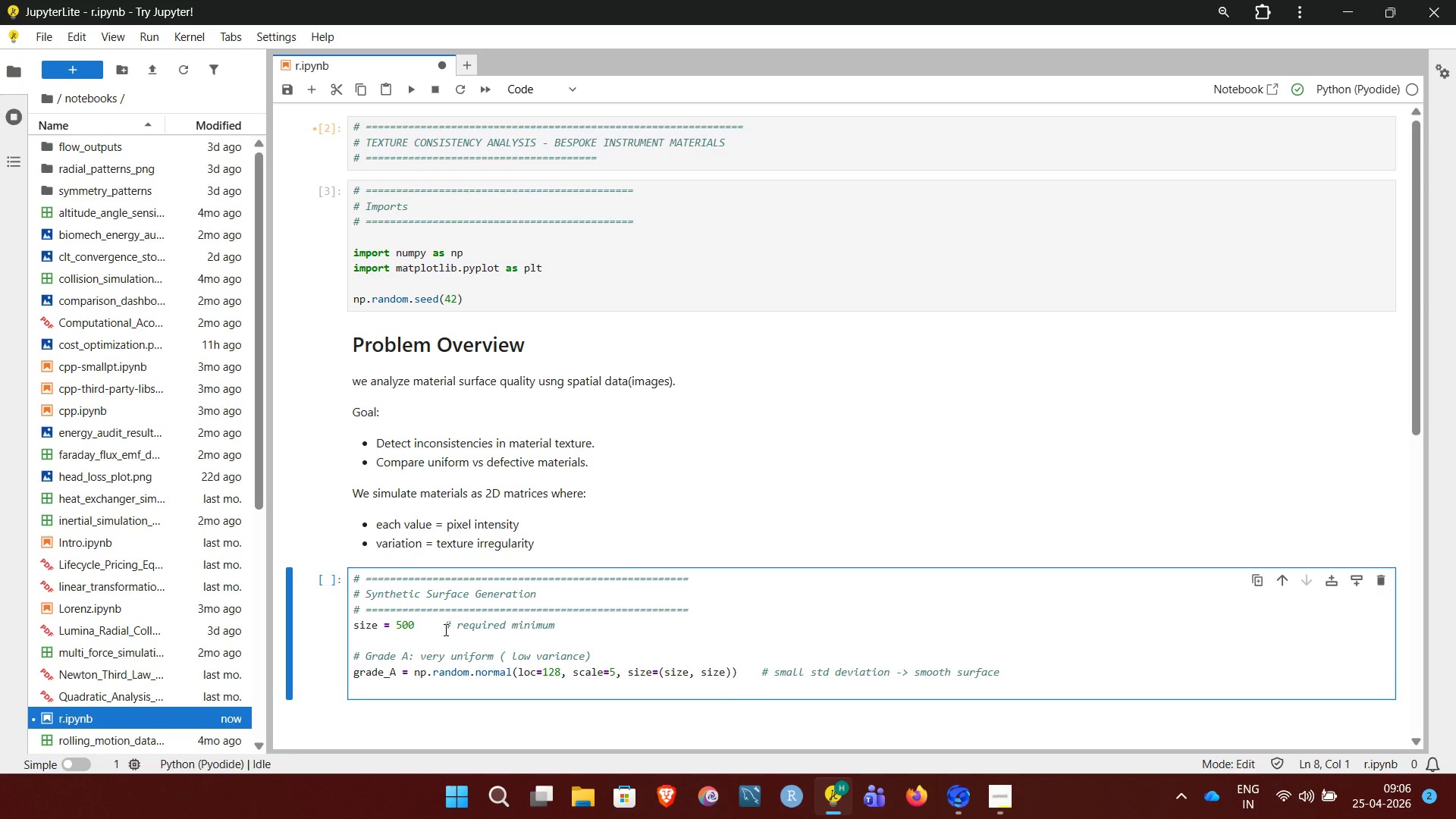 
key(Enter)
 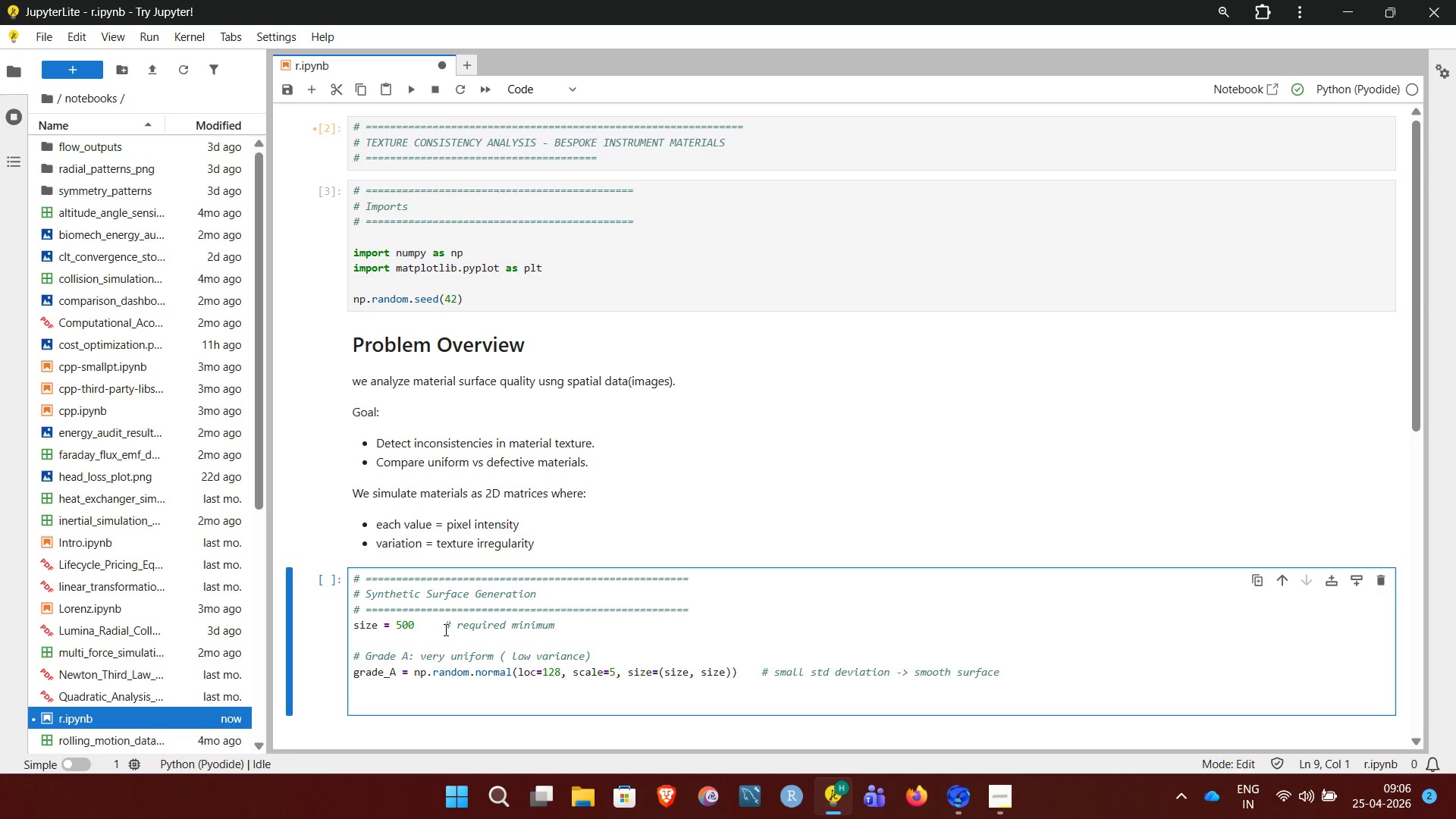 
type(# Grade_B : )
key(Backspace)
key(Backspace)
key(Backspace)
type(: )
 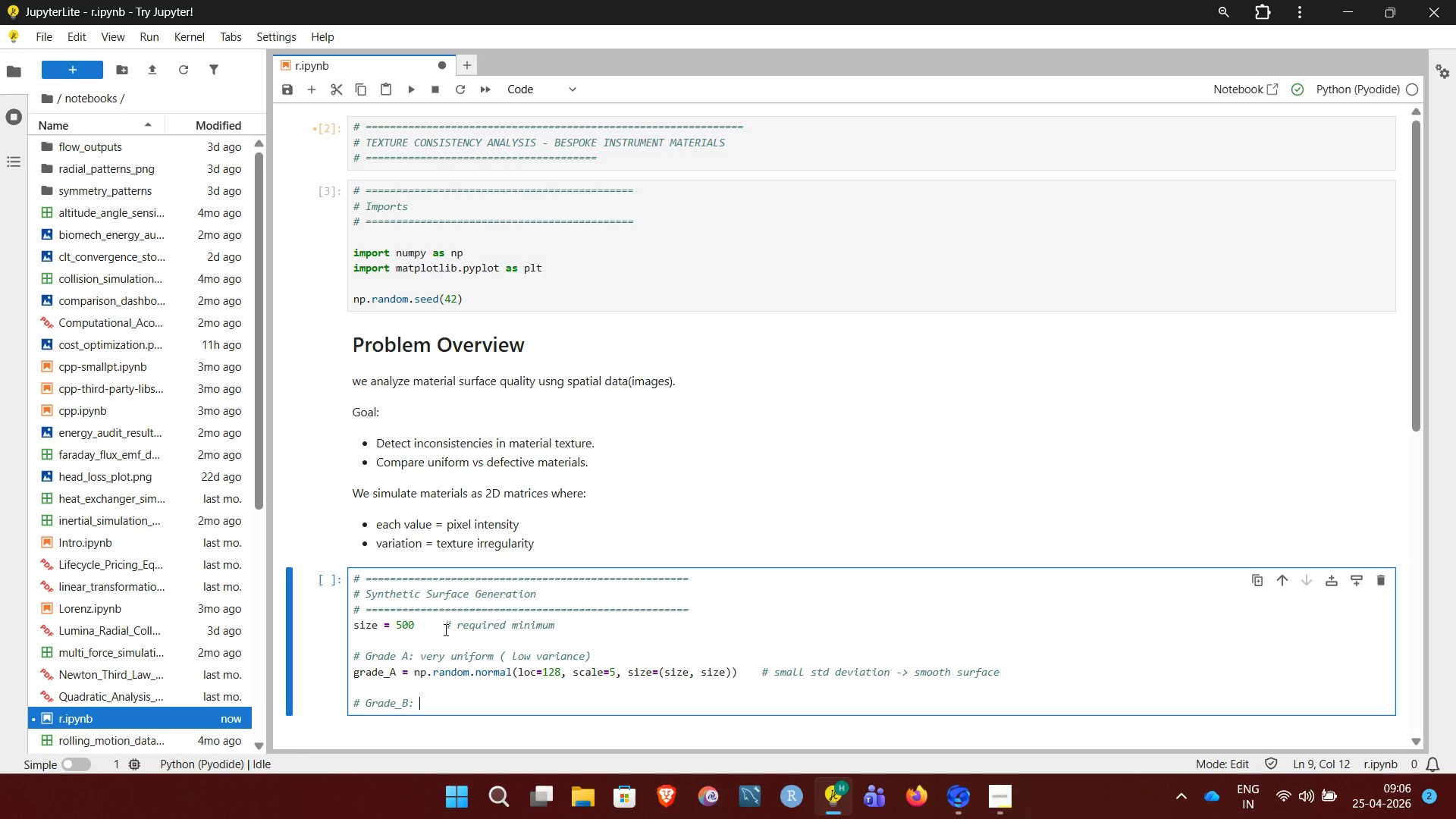 
wait(6.92)
 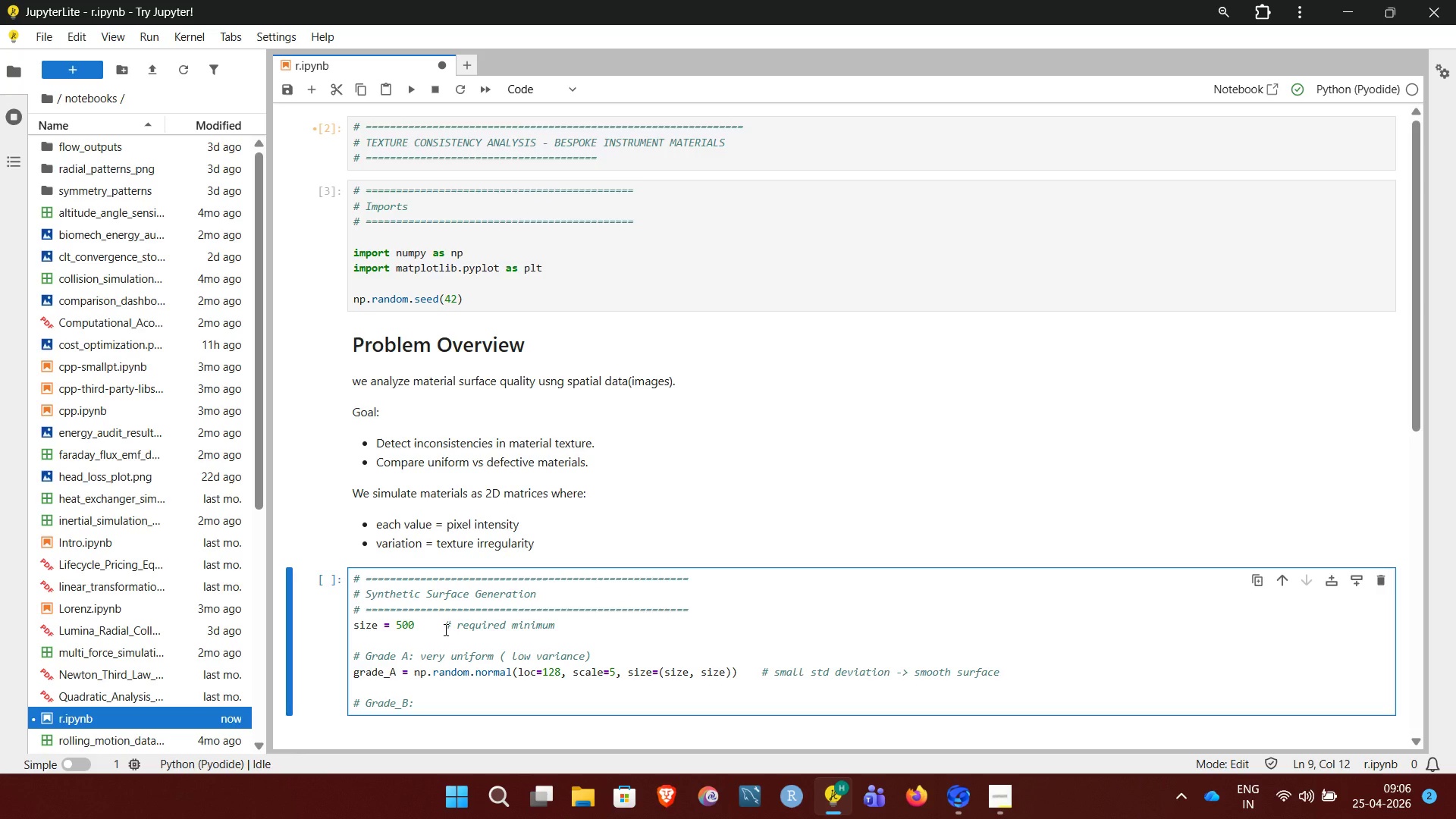 
left_click([994, 789])